 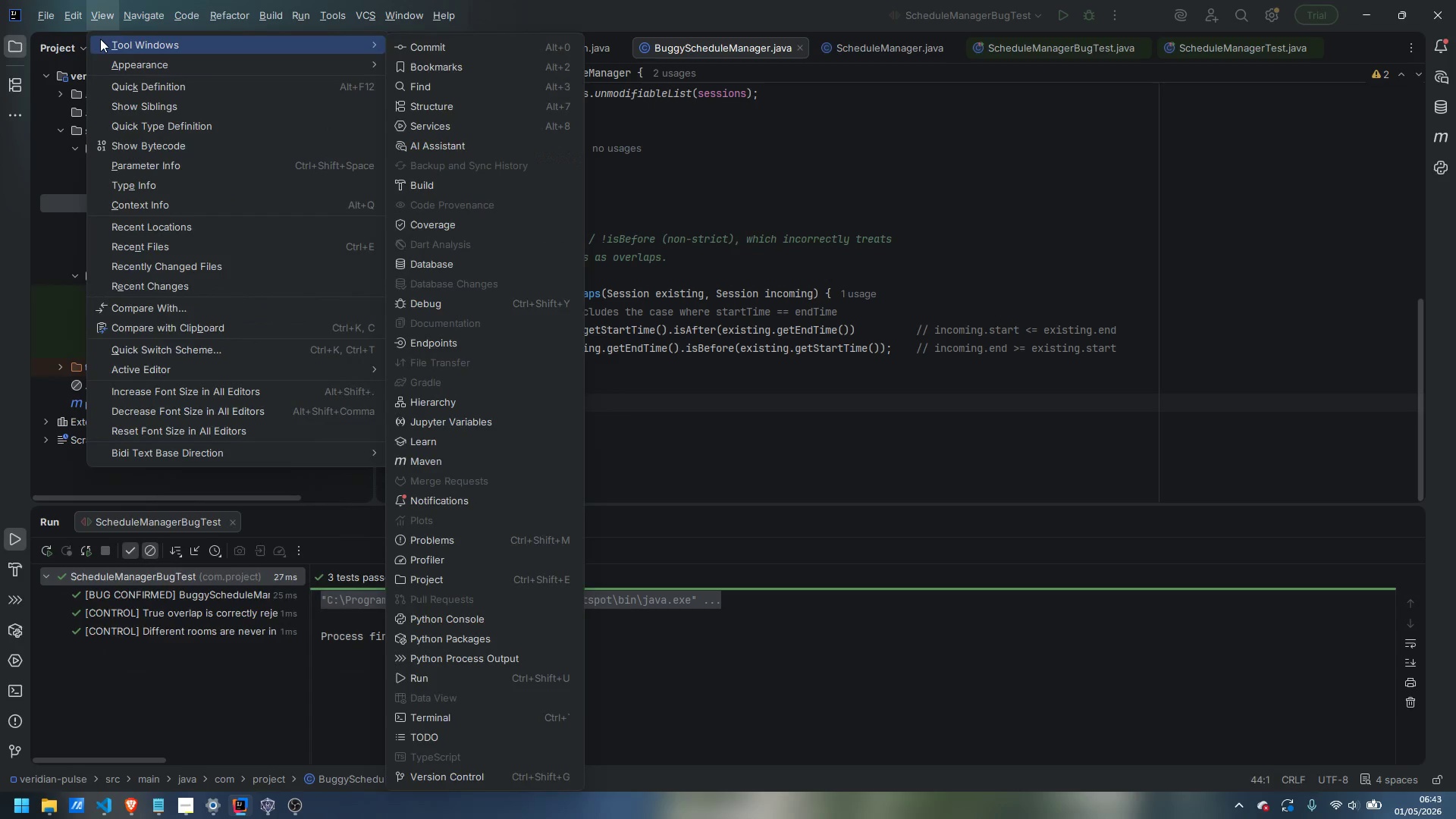 
scroll: coordinate [497, 319], scroll_direction: down, amount: 5.0
 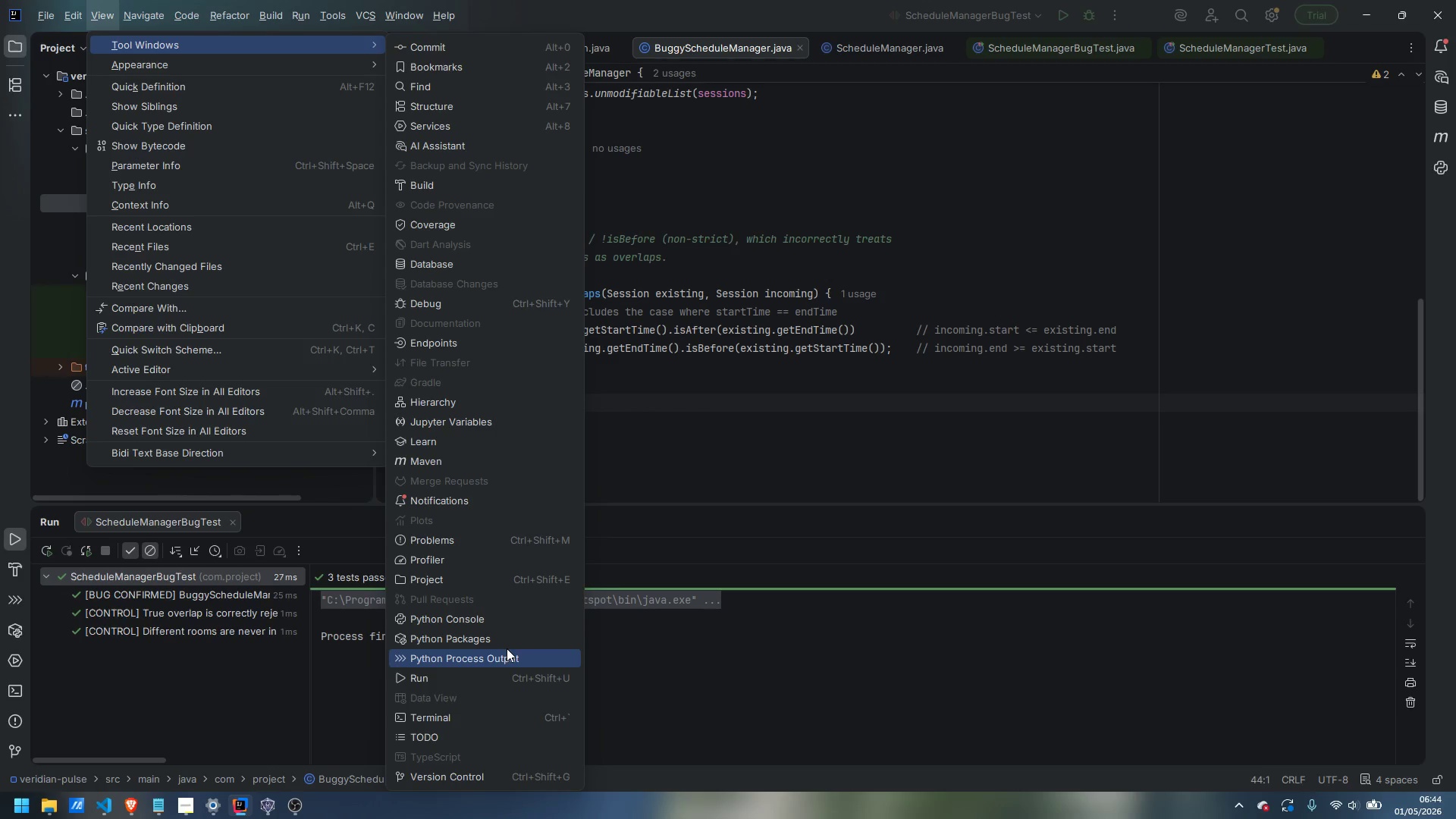 
wait(7.19)
 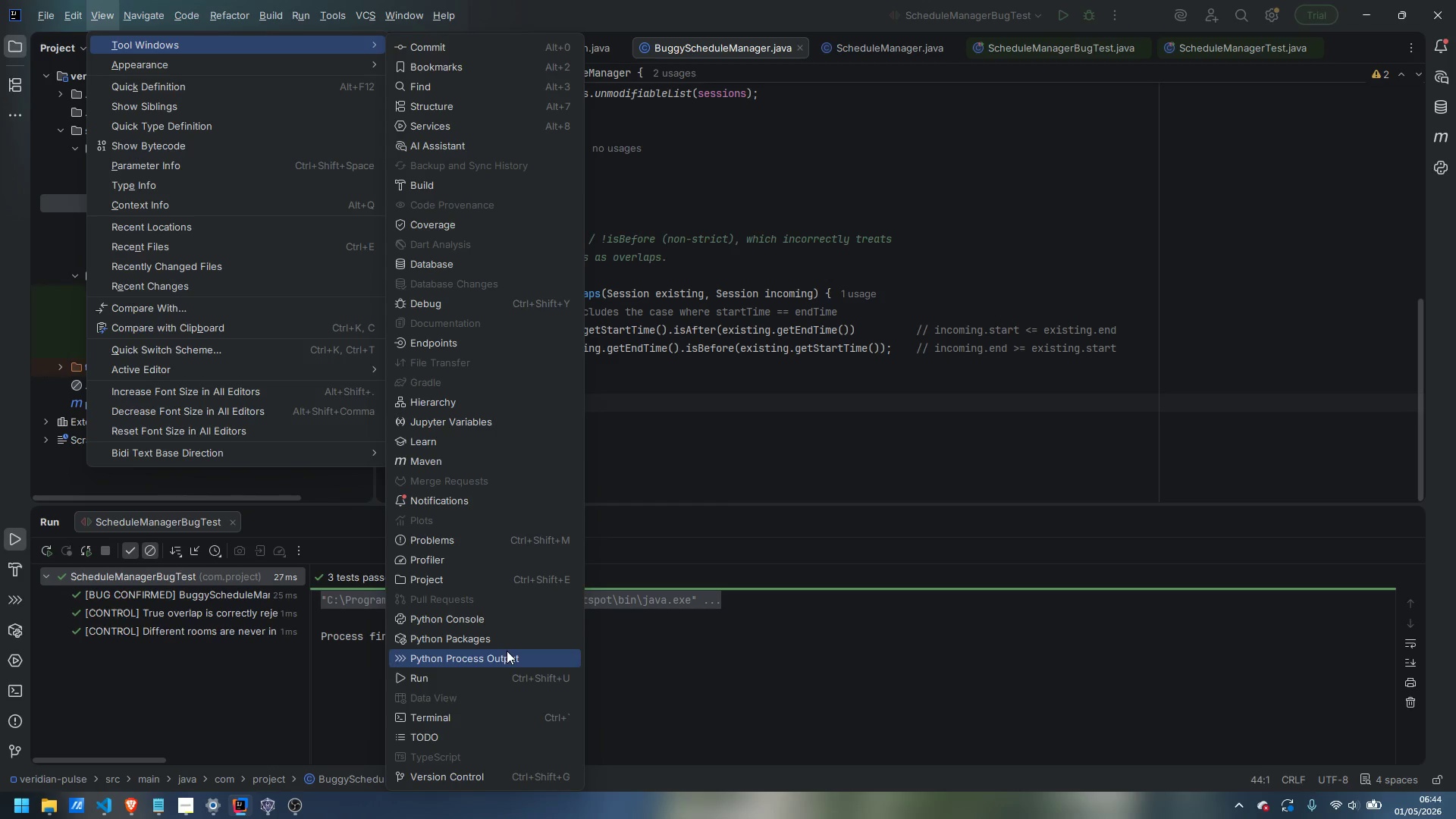 
mouse_move([309, 46])
 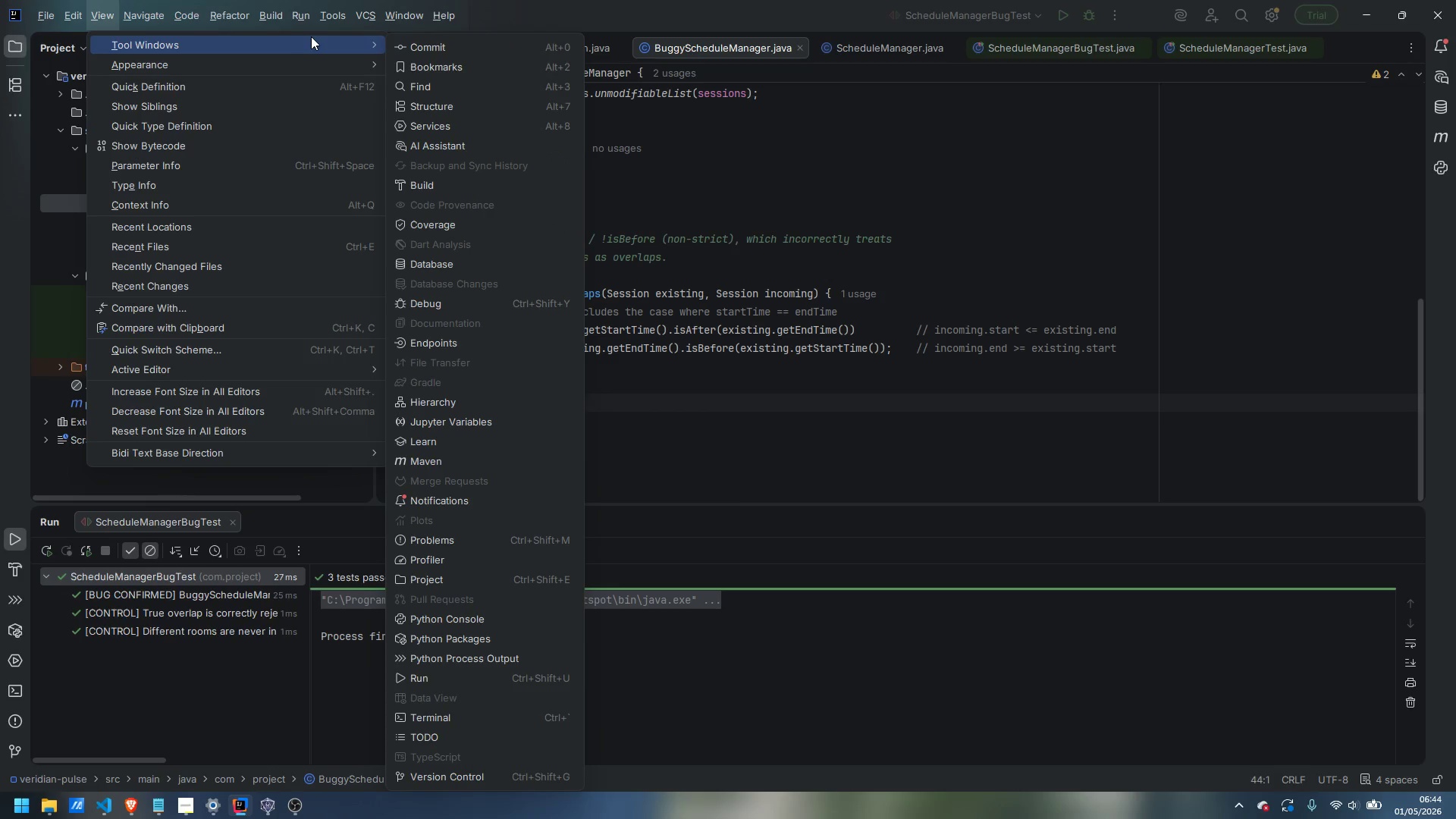 
mouse_move([325, 37])
 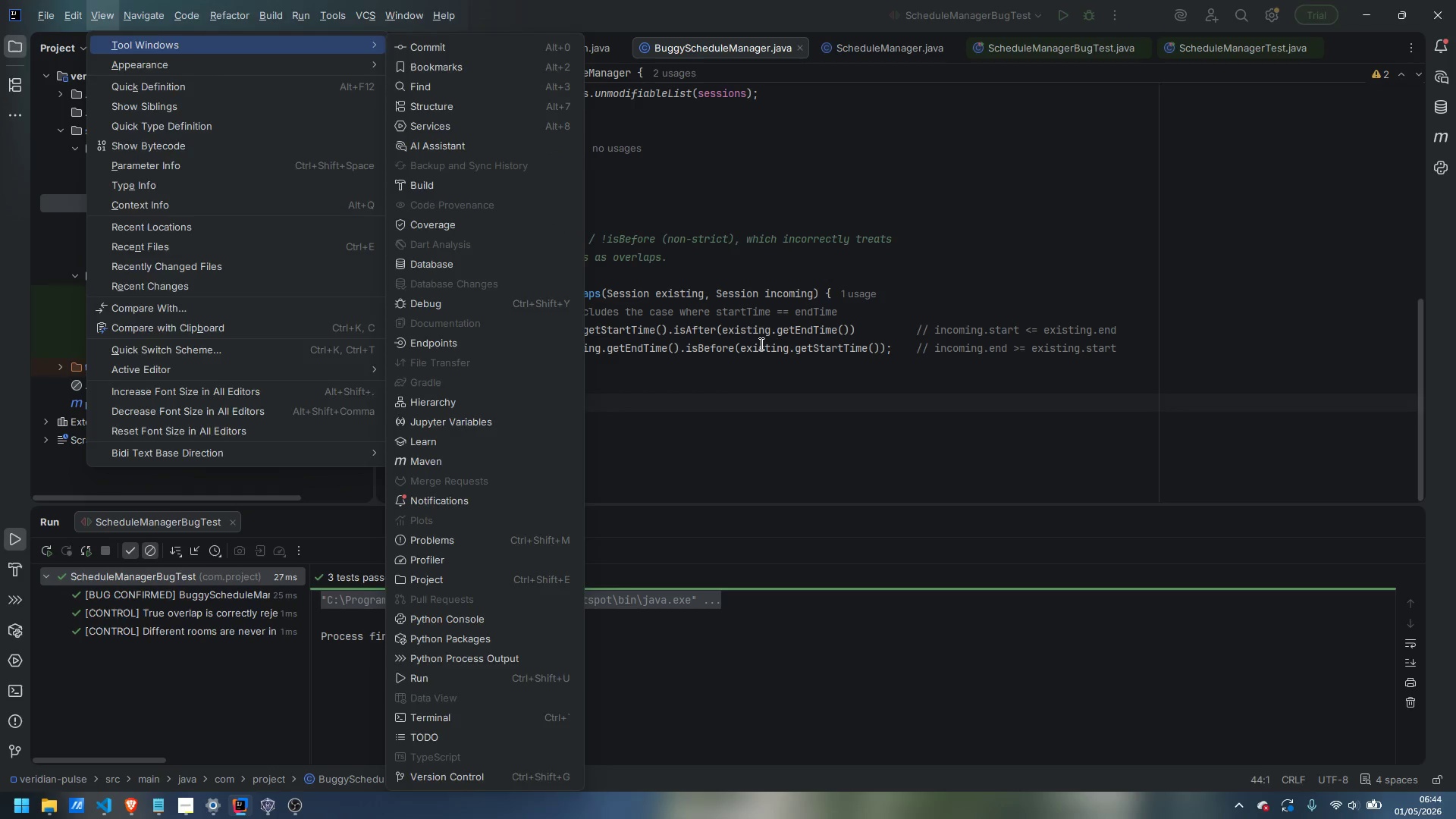 
left_click([760, 344])
 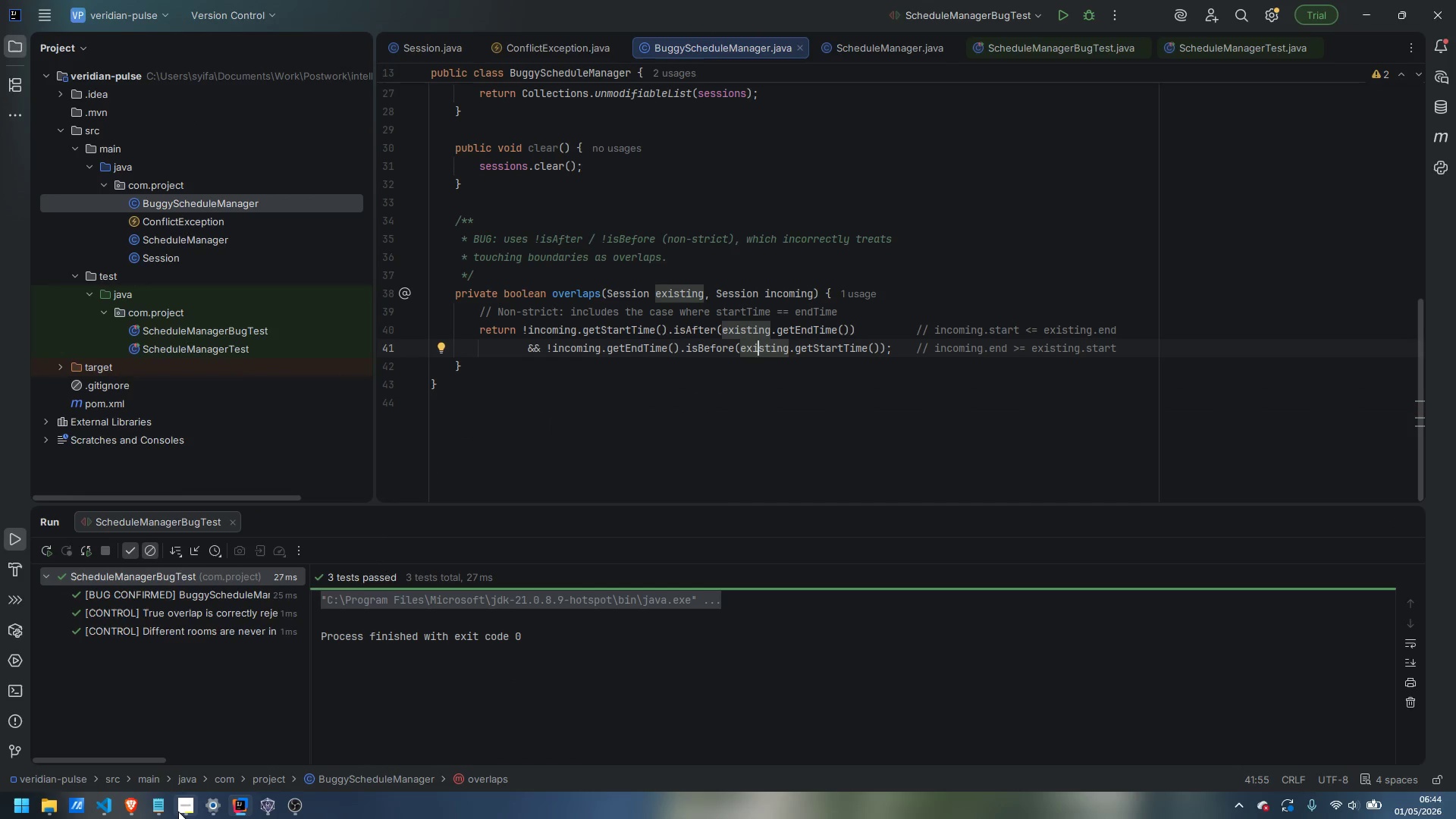 
left_click([180, 812])